 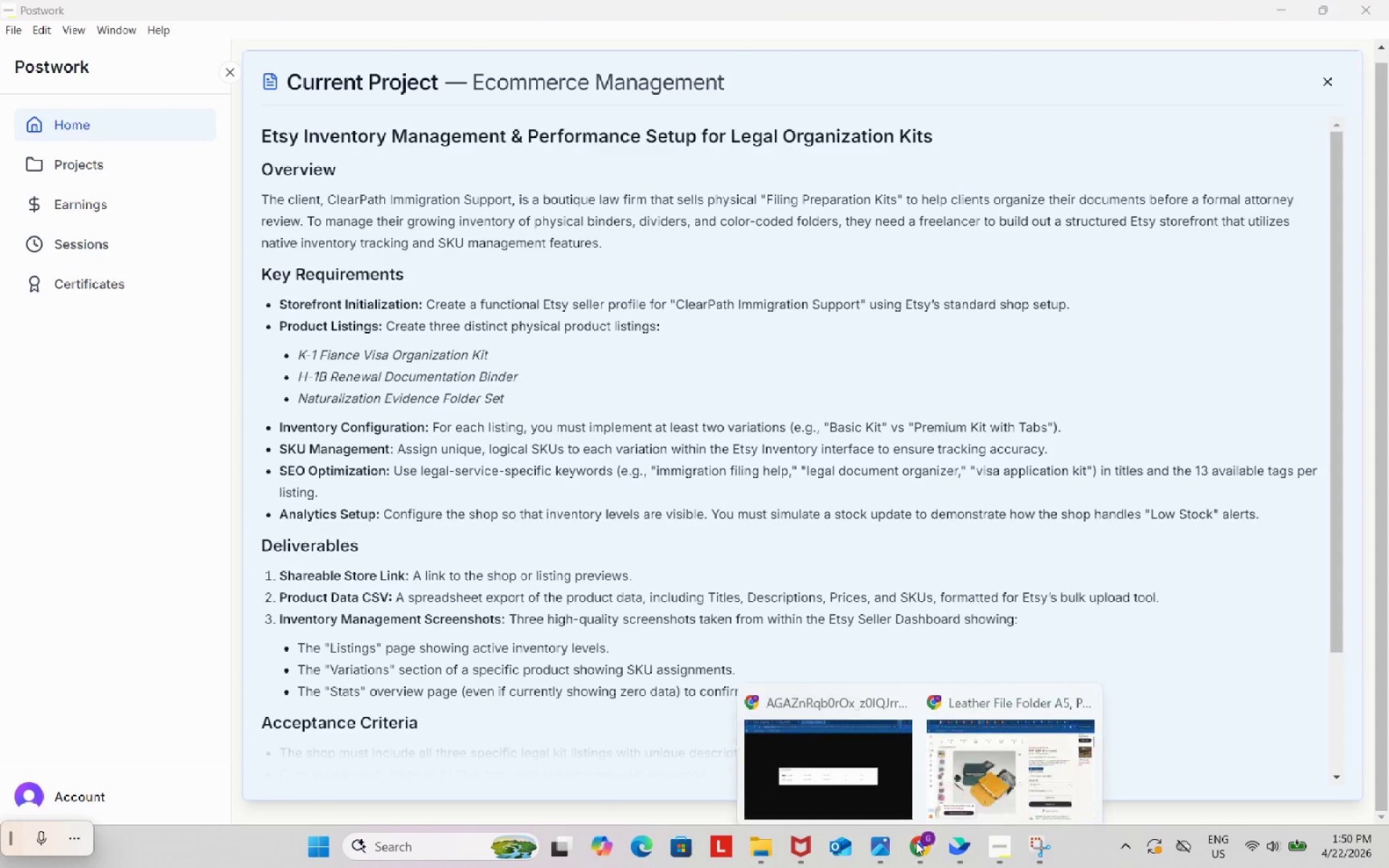 
left_click_drag(start_coordinate=[1012, 736], to_coordinate=[1012, 729])
 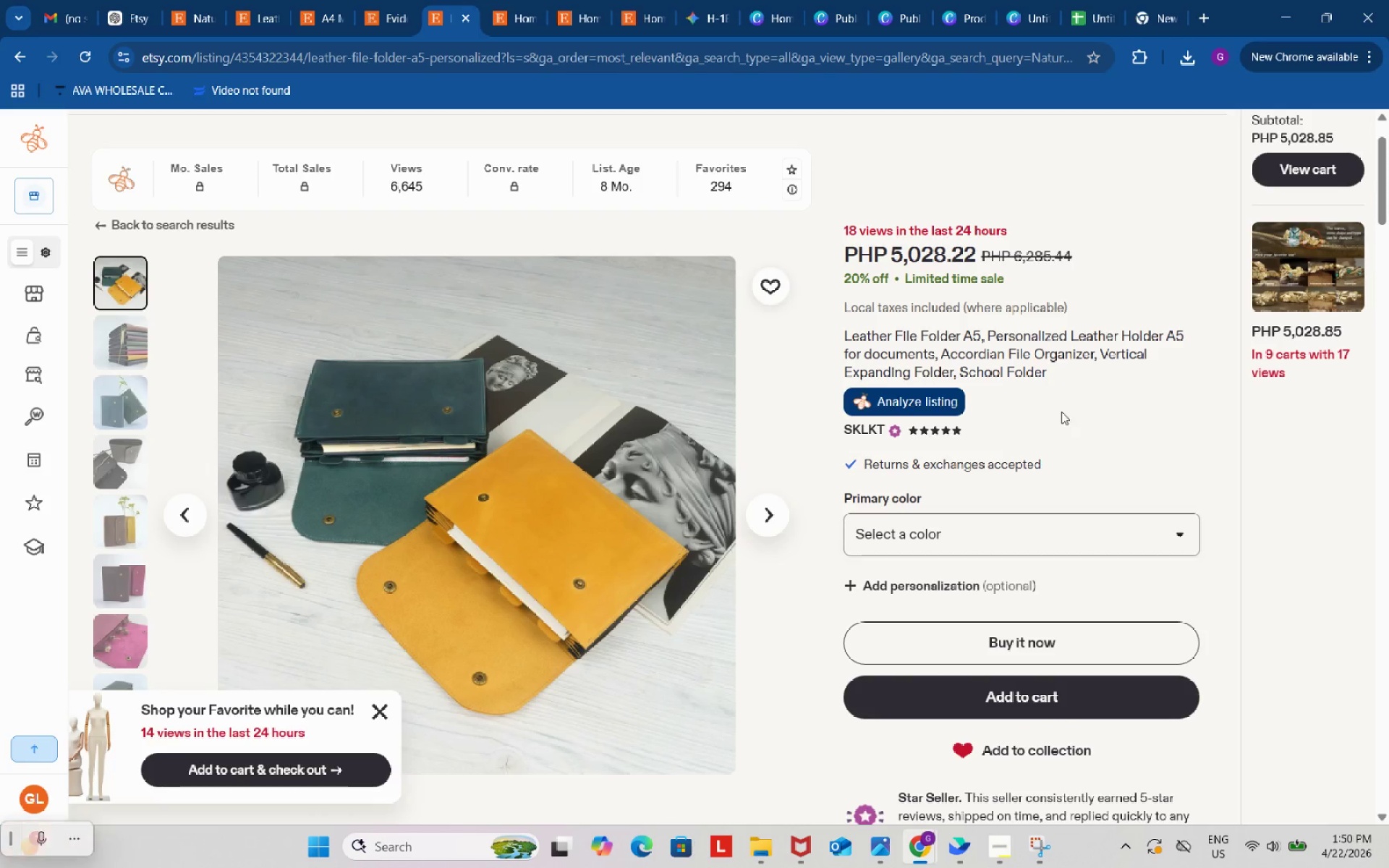 
left_click([1078, 392])
 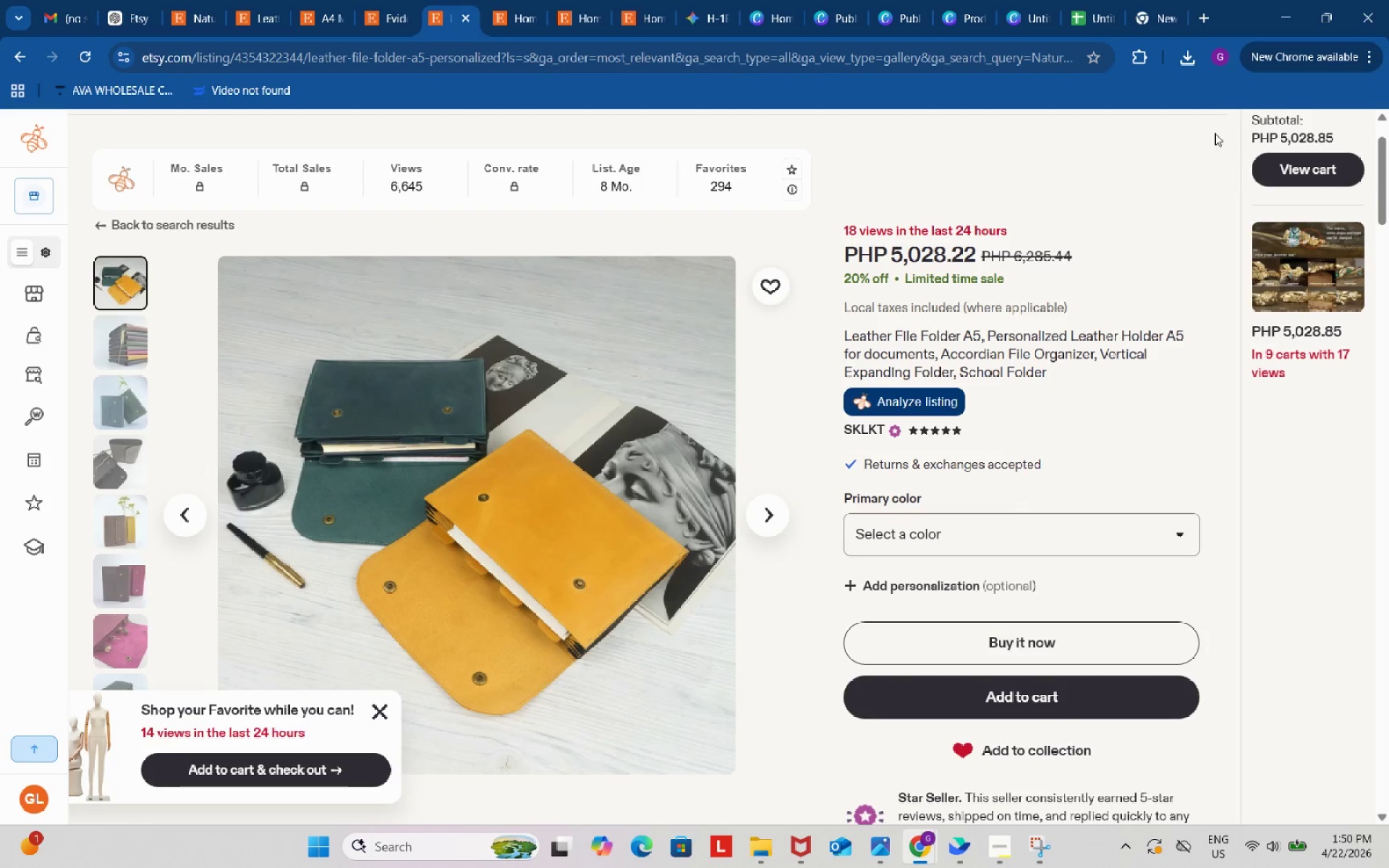 
left_click([1220, 55])
 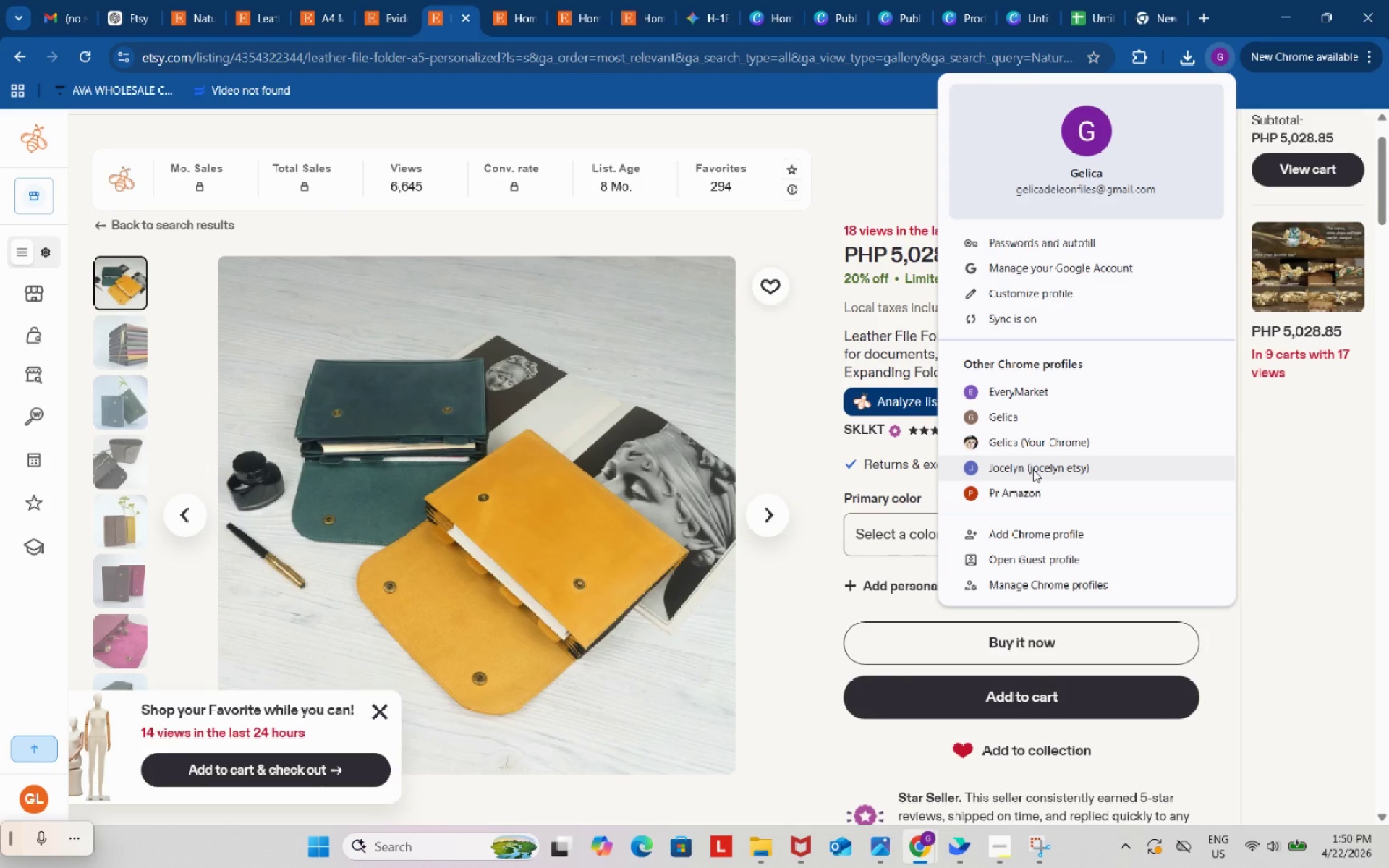 
left_click([1032, 469])
 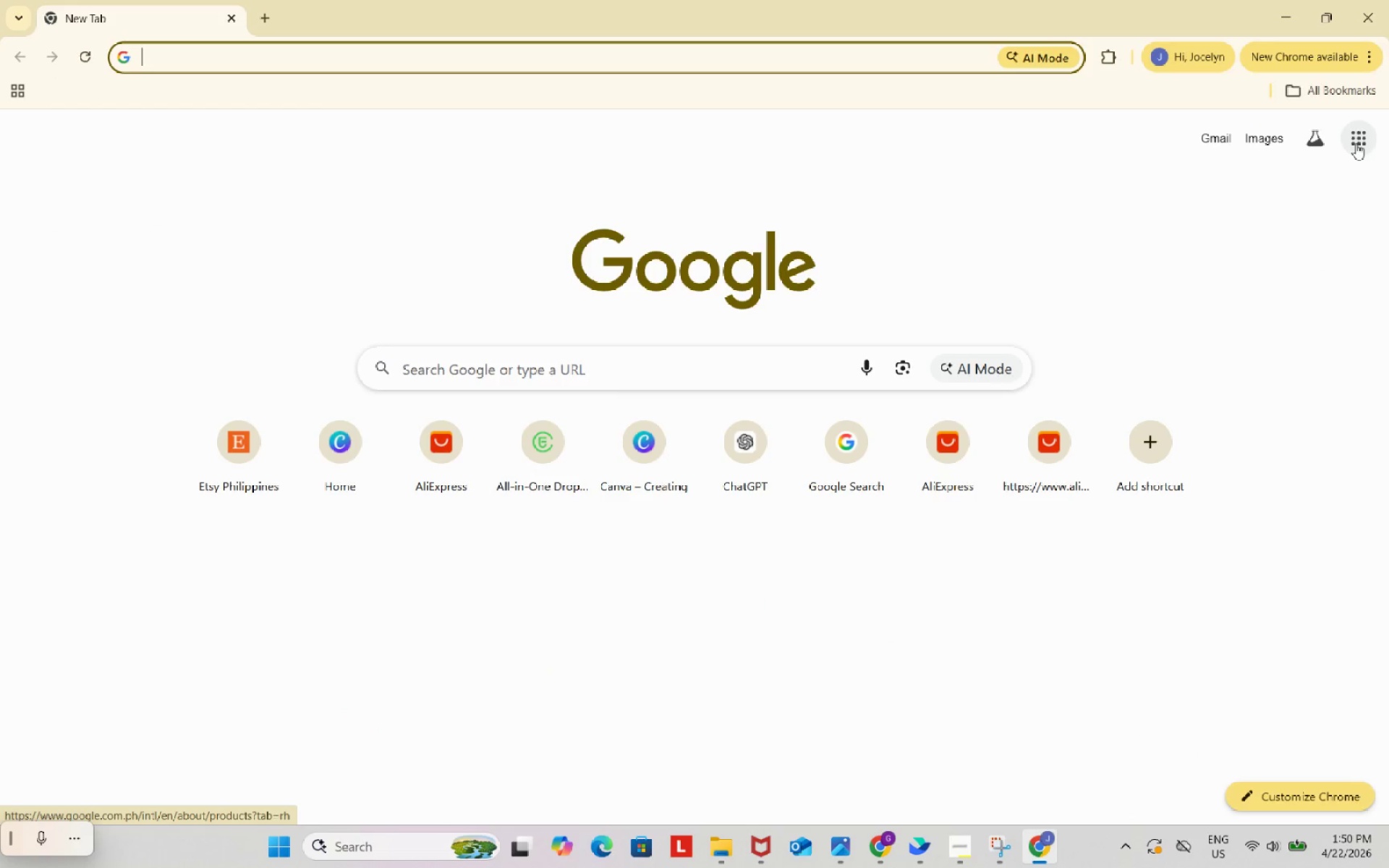 
left_click([521, 54])
 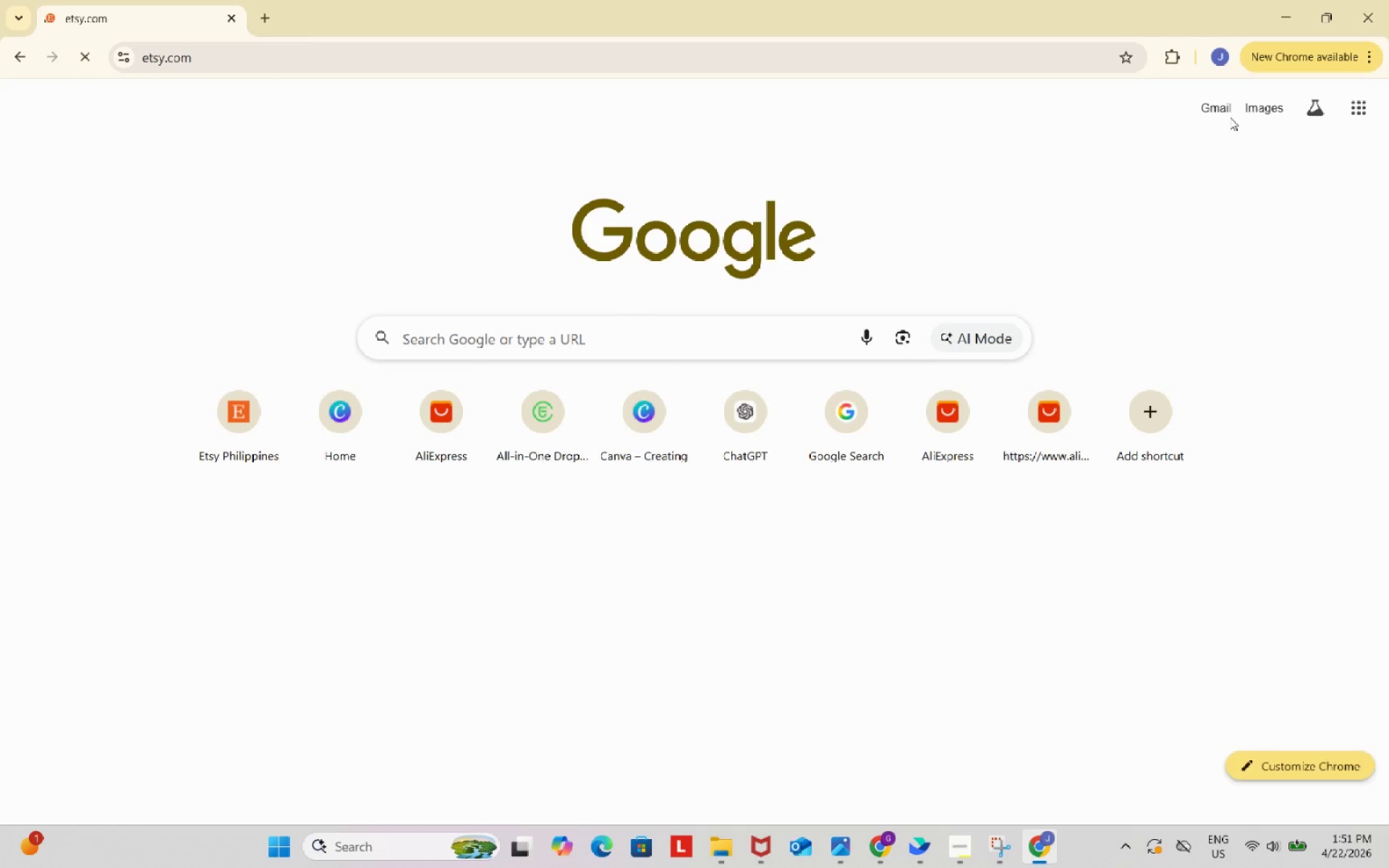 
wait(19.64)
 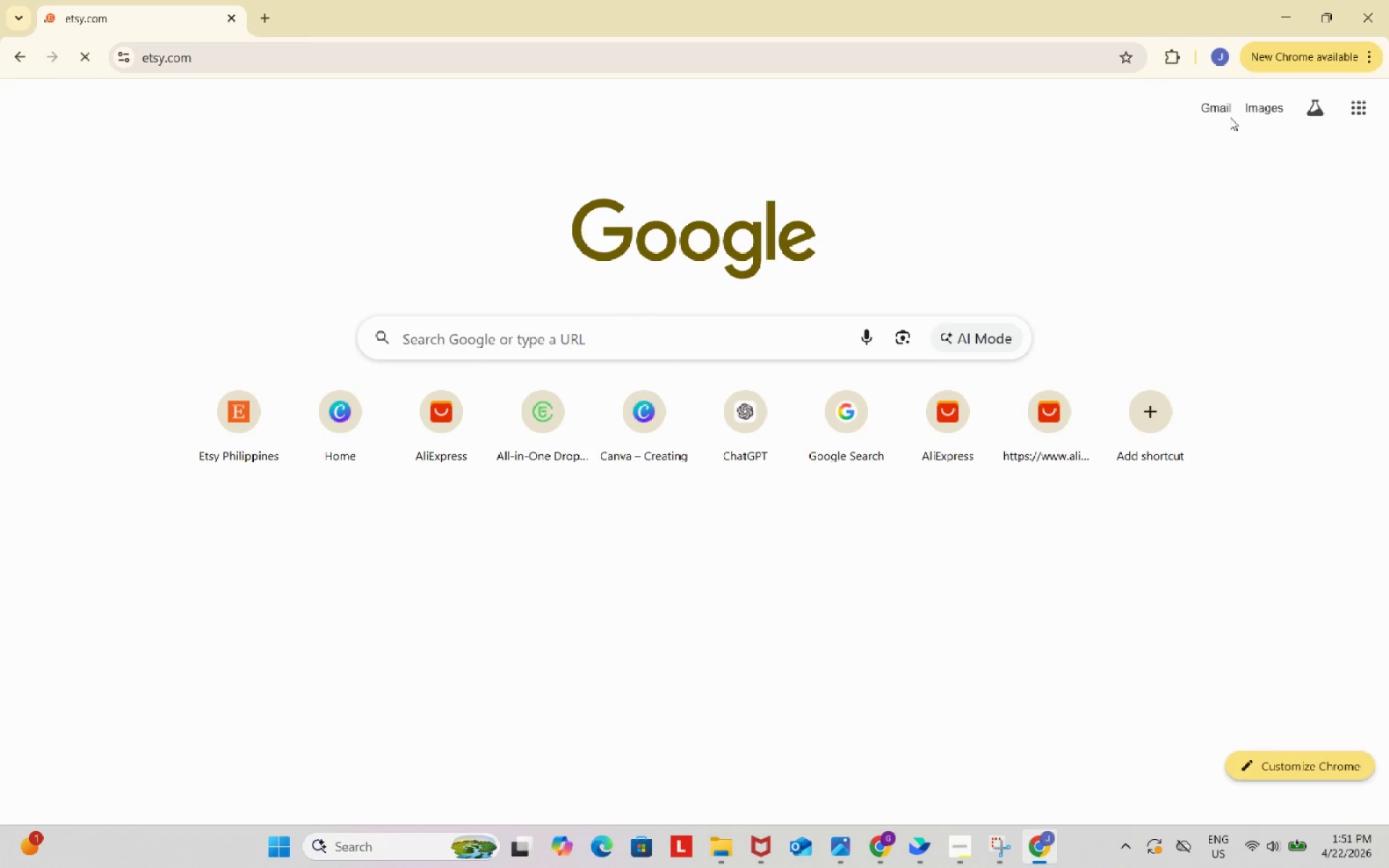 
left_click([1204, 114])
 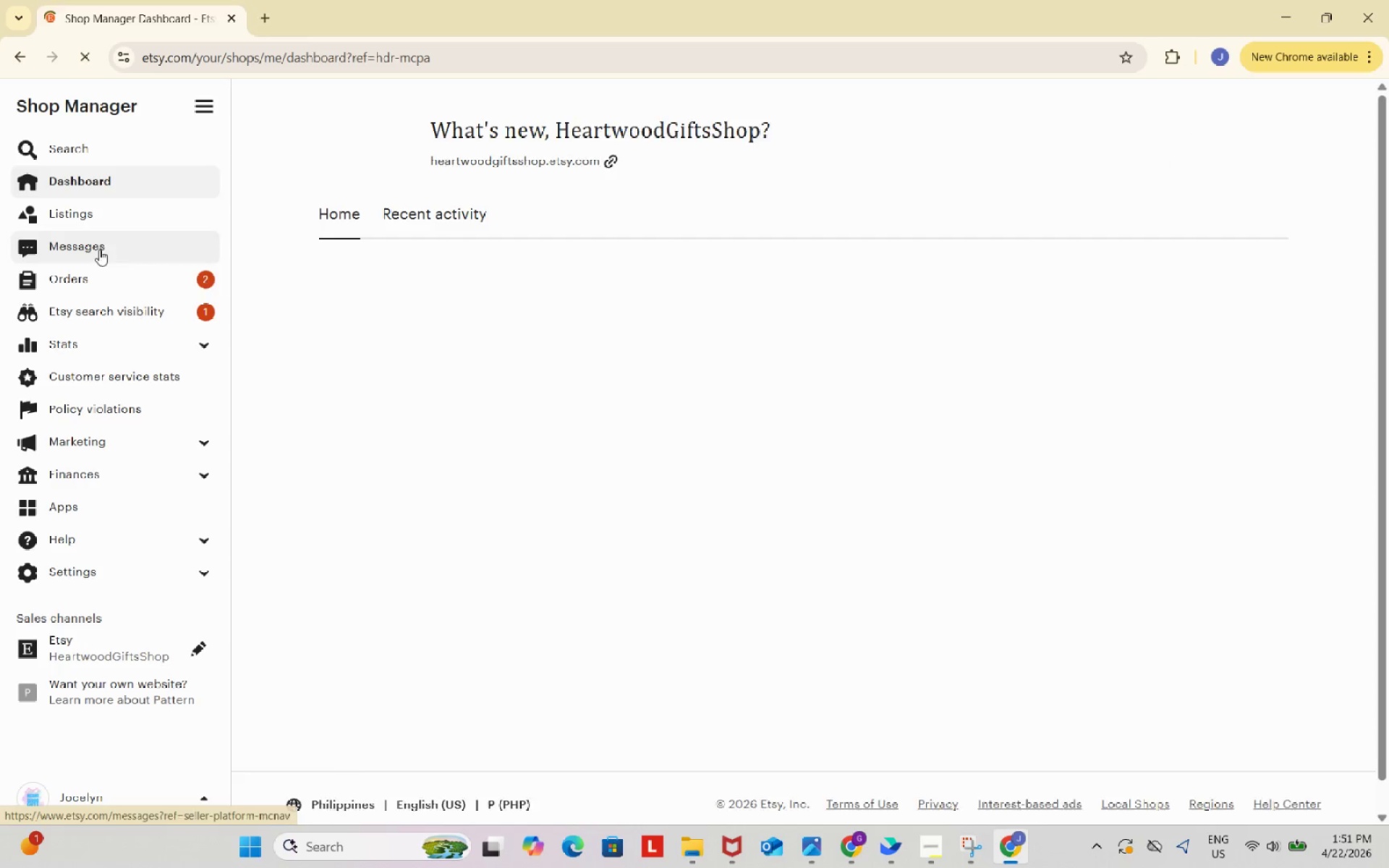 
wait(6.84)
 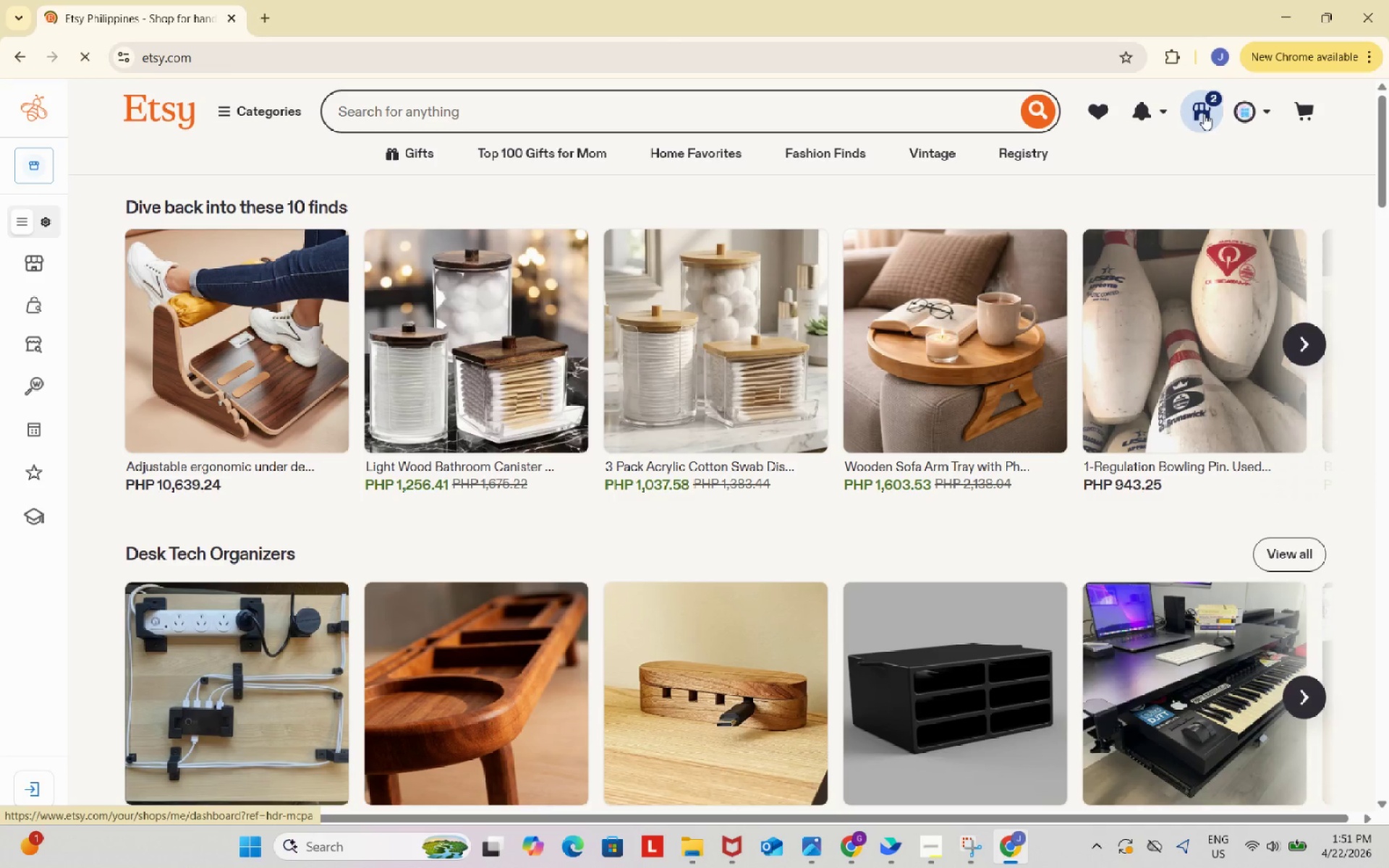 
left_click([201, 108])
 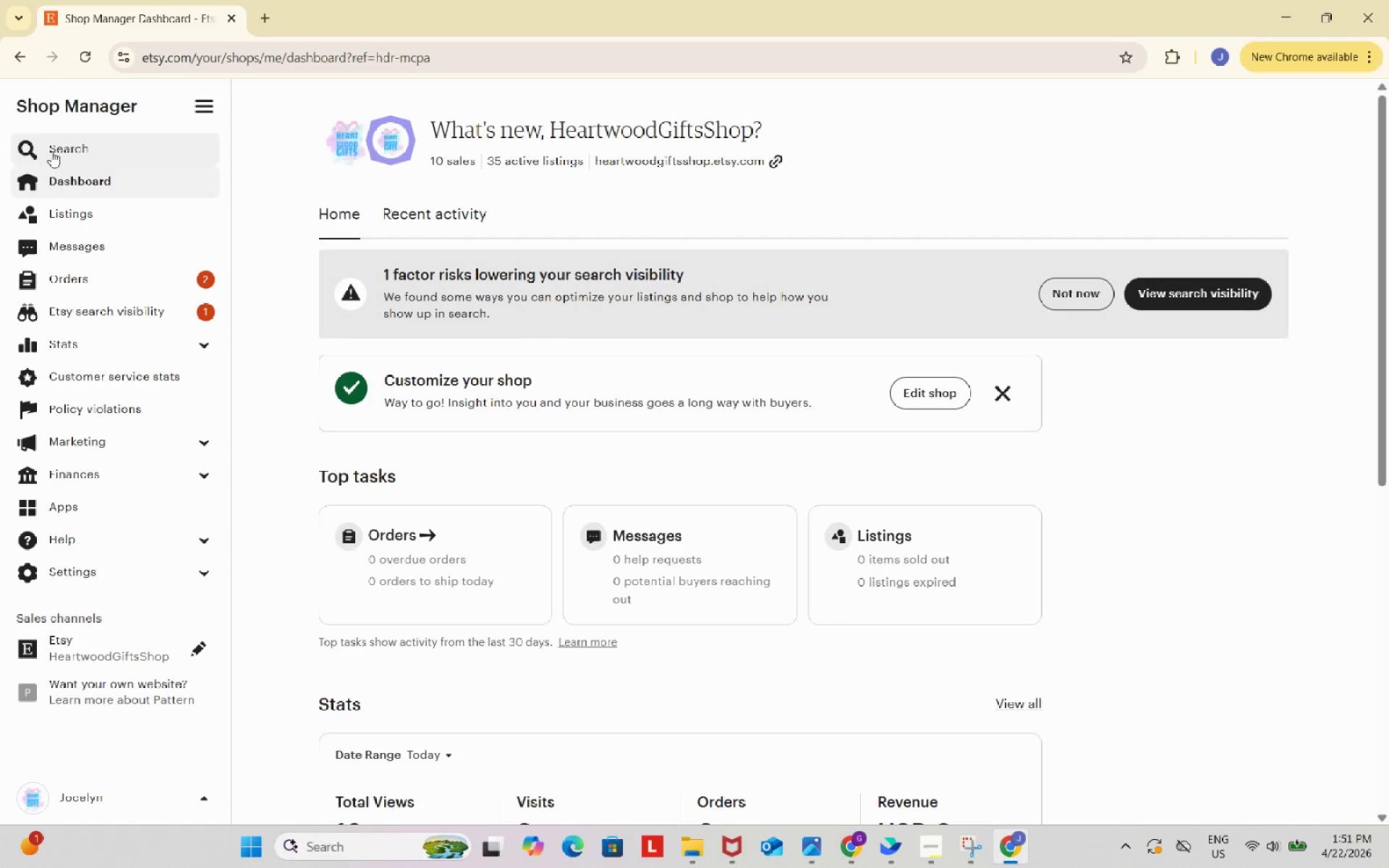 
left_click([90, 212])
 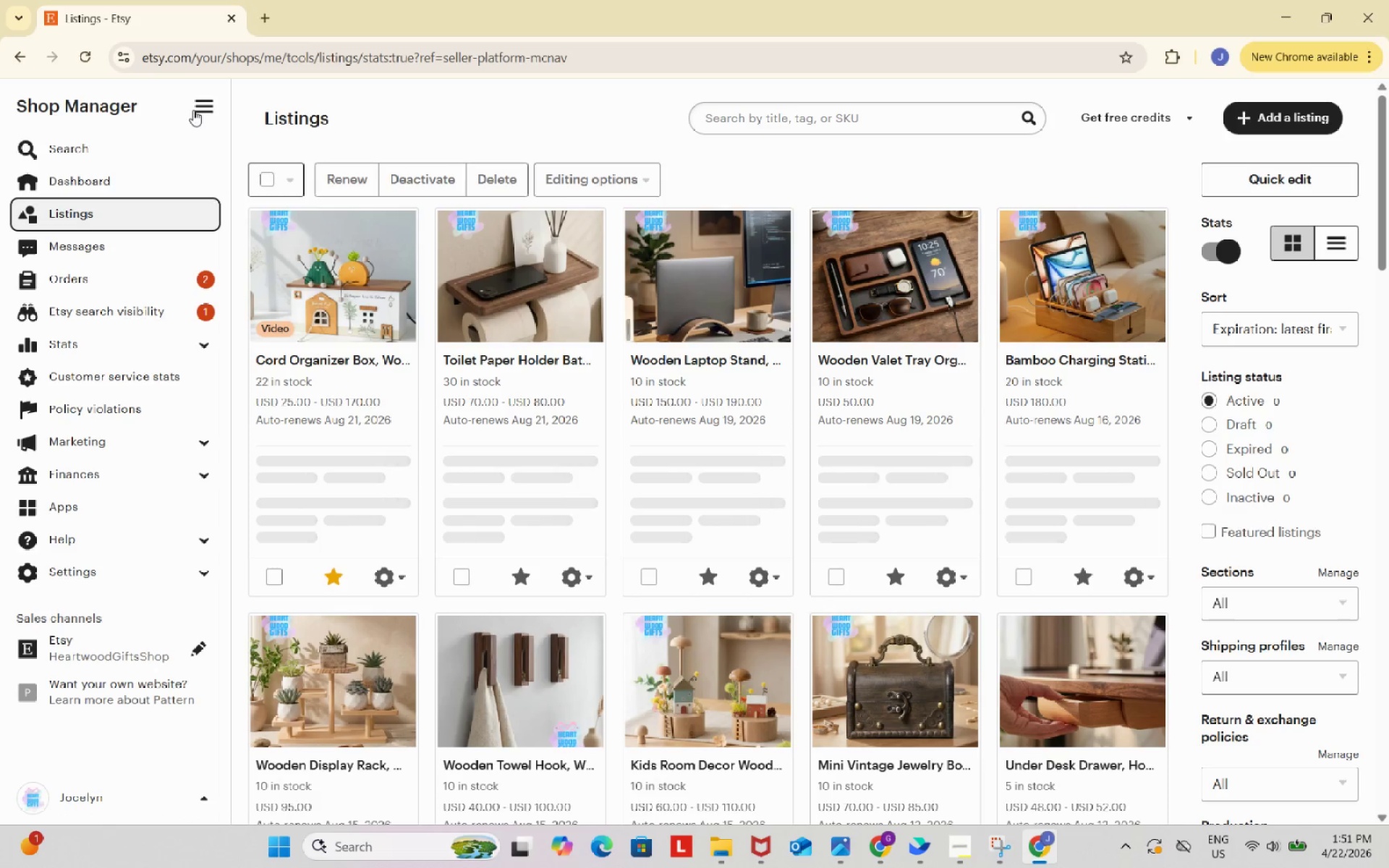 
left_click([201, 103])
 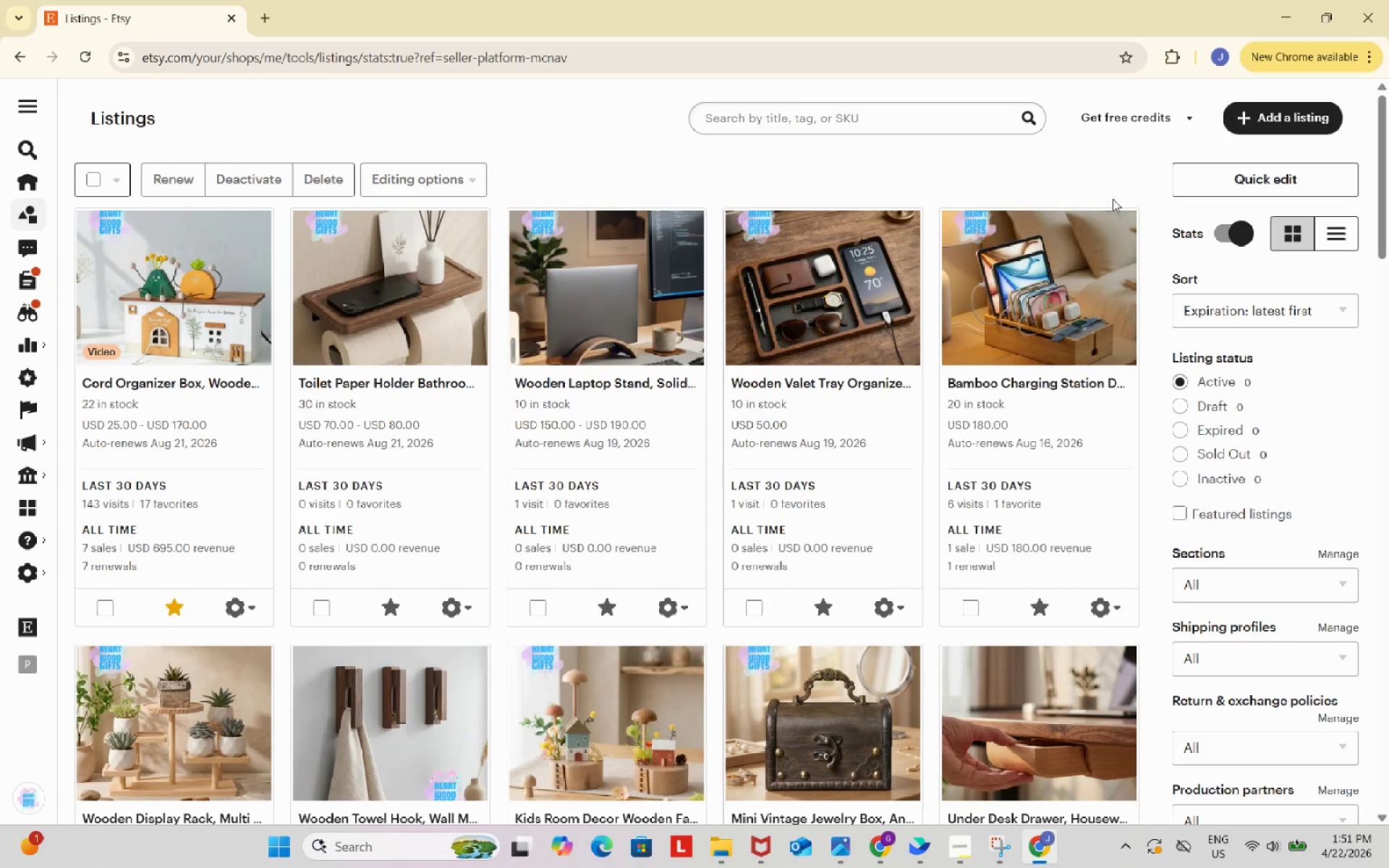 
left_click([1296, 114])
 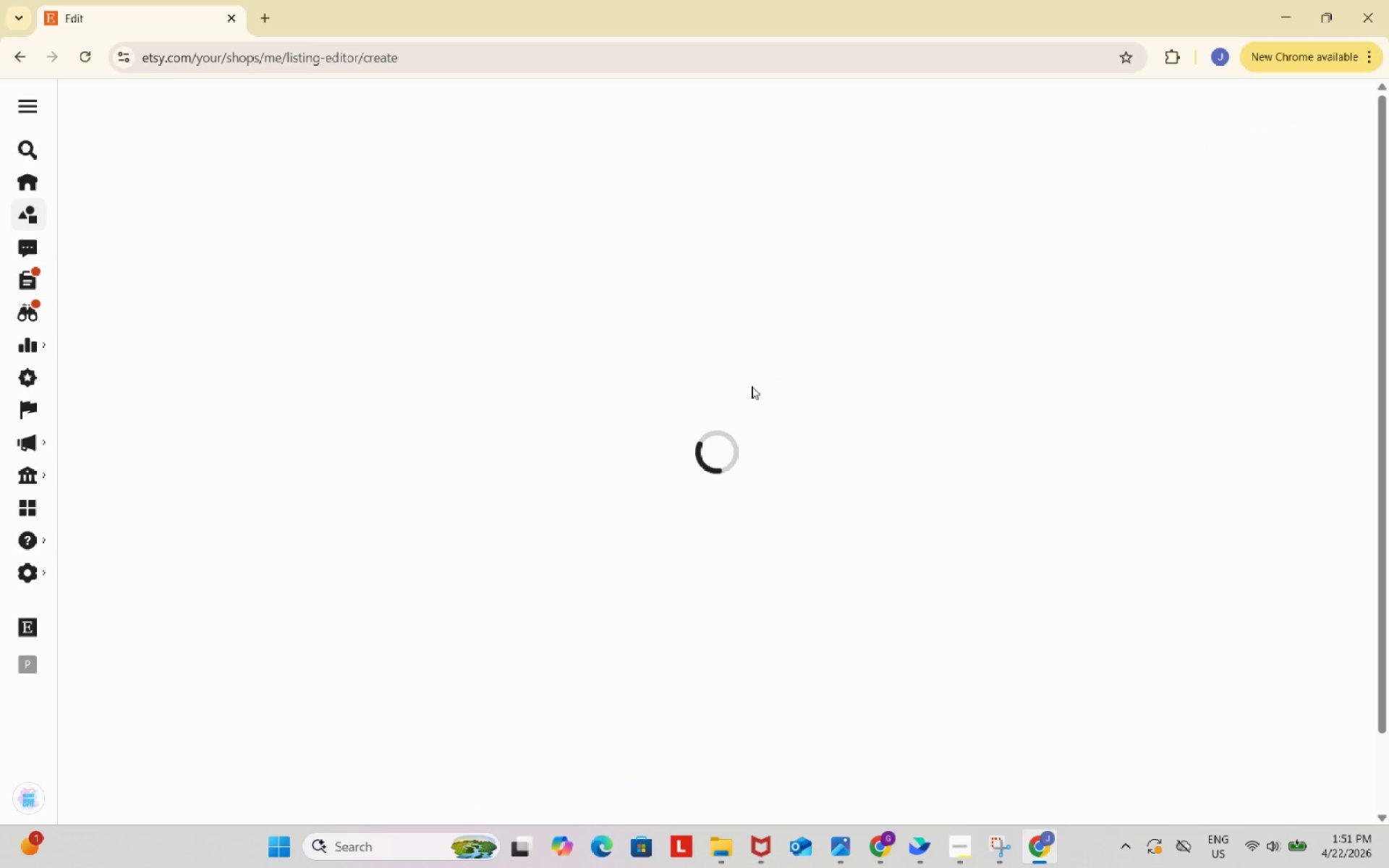 
mouse_move([742, 393])
 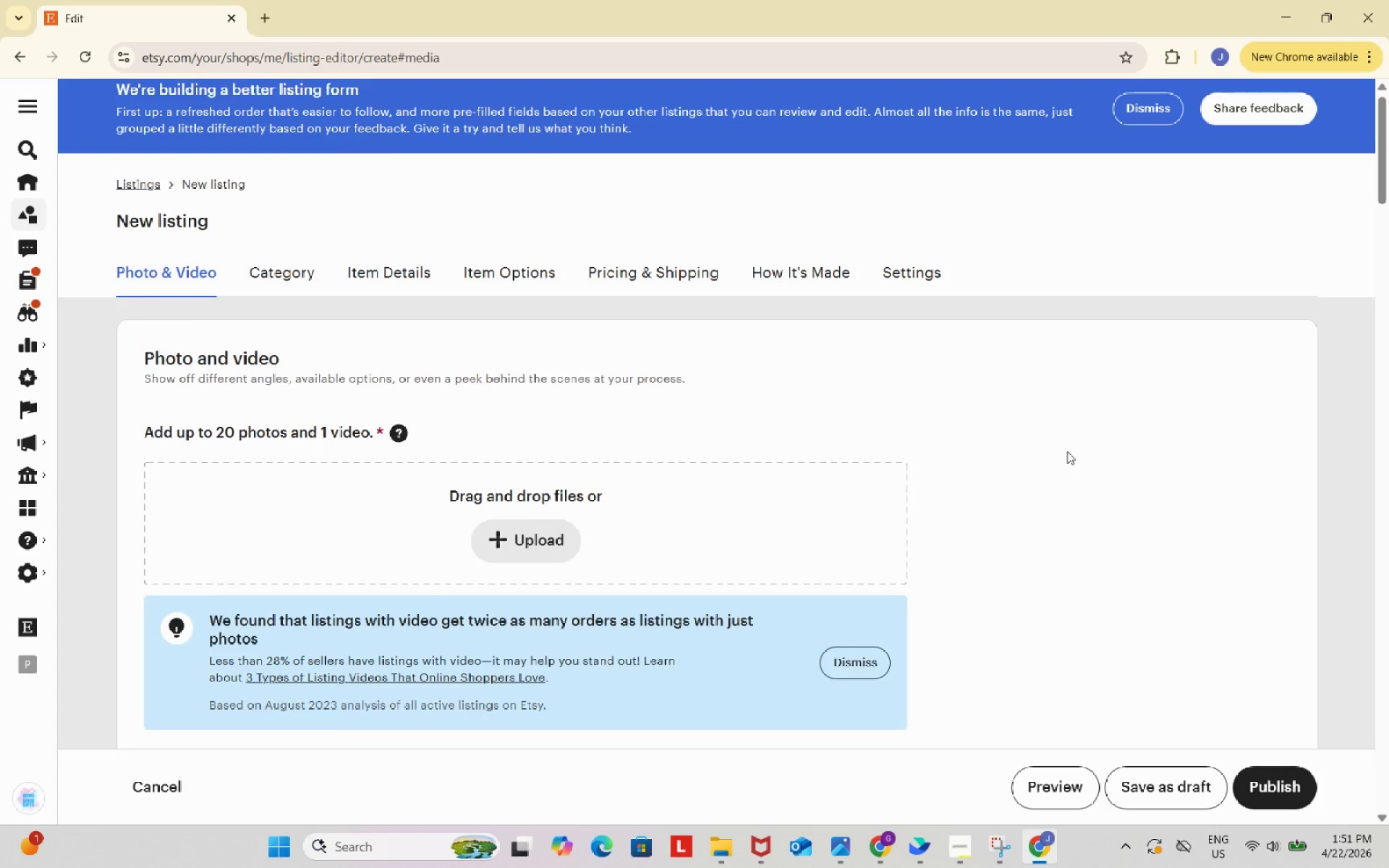 
scroll: coordinate [1067, 451], scroll_direction: down, amount: 3.0
 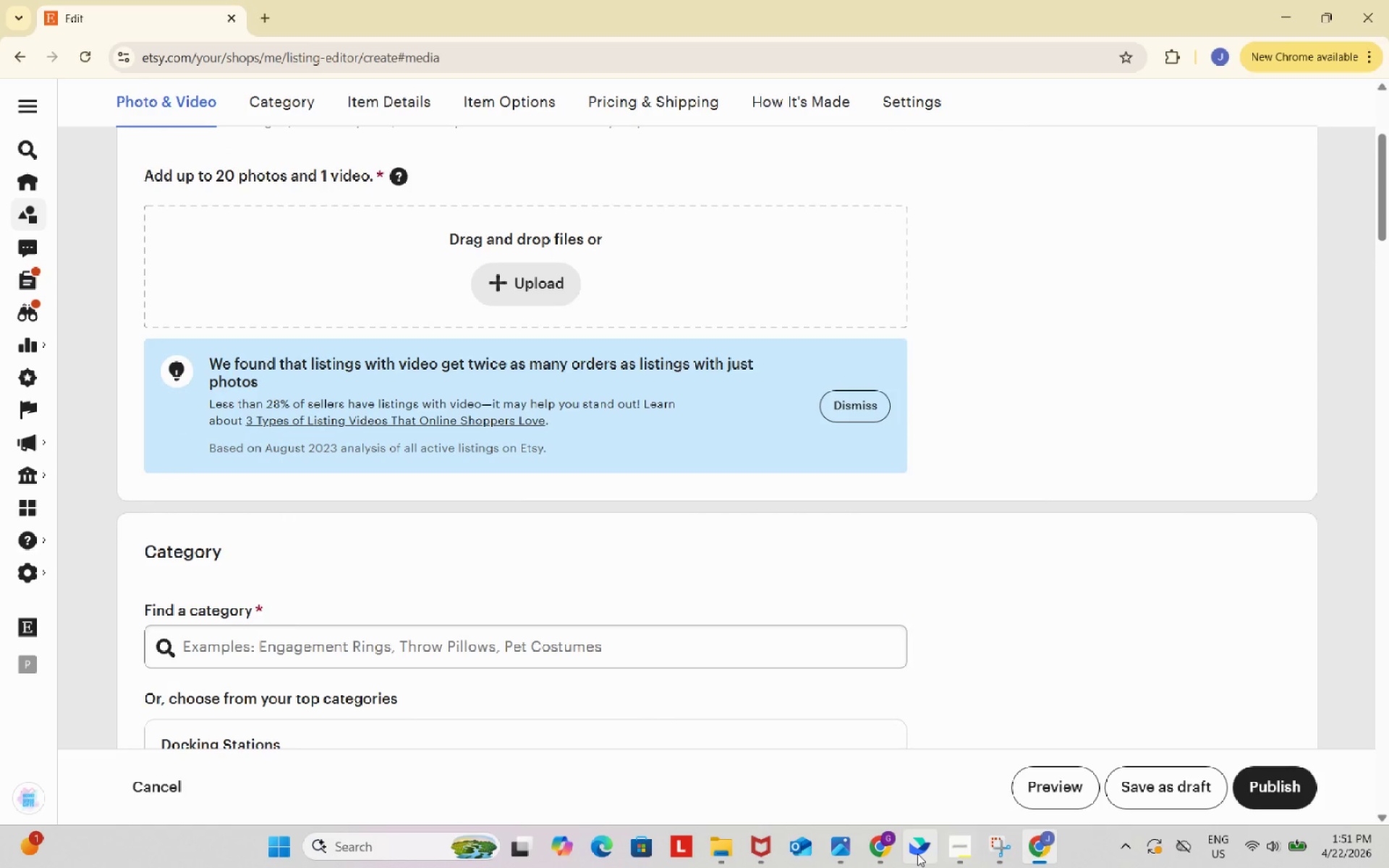 
left_click([884, 842])
 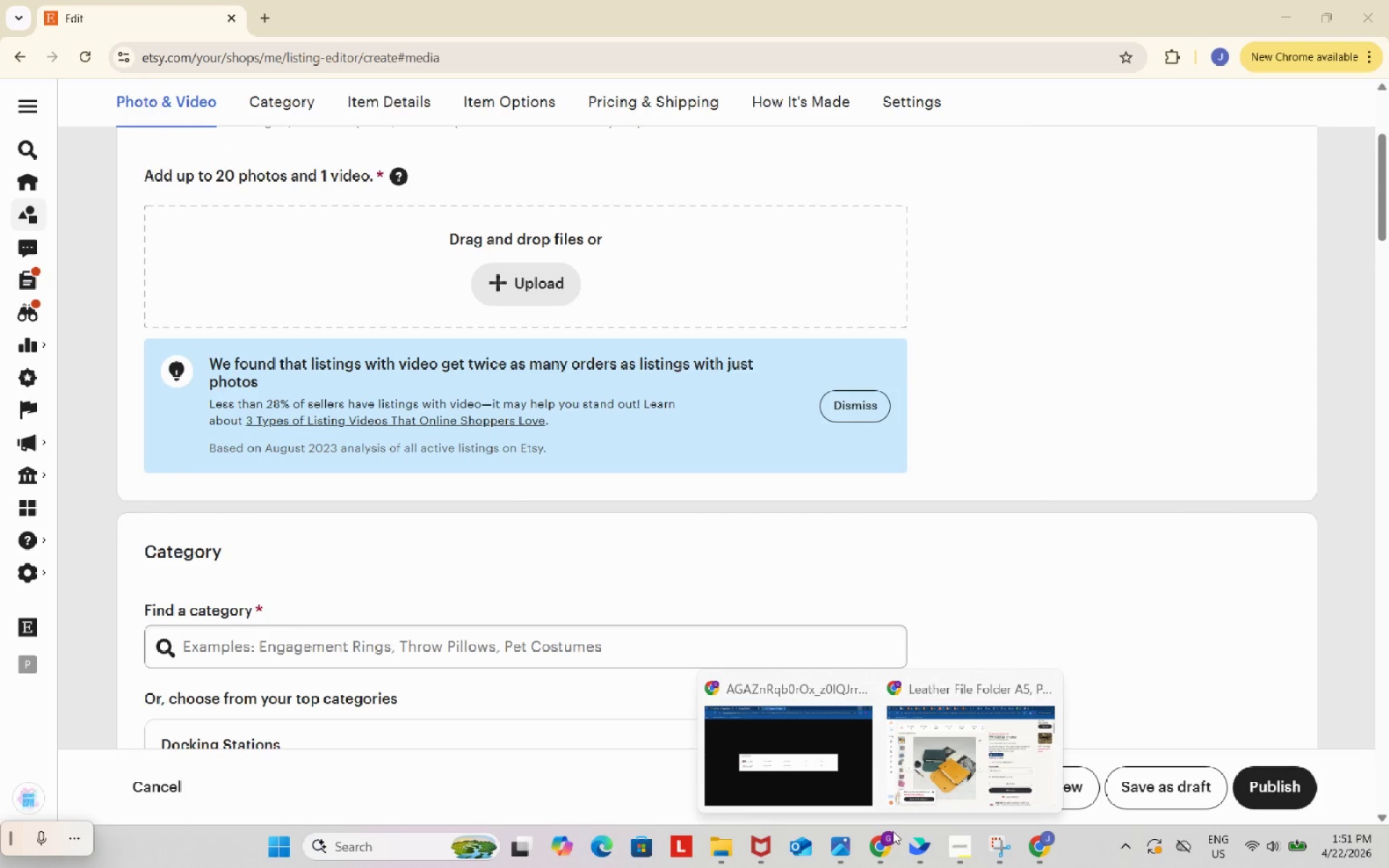 
left_click([969, 727])
 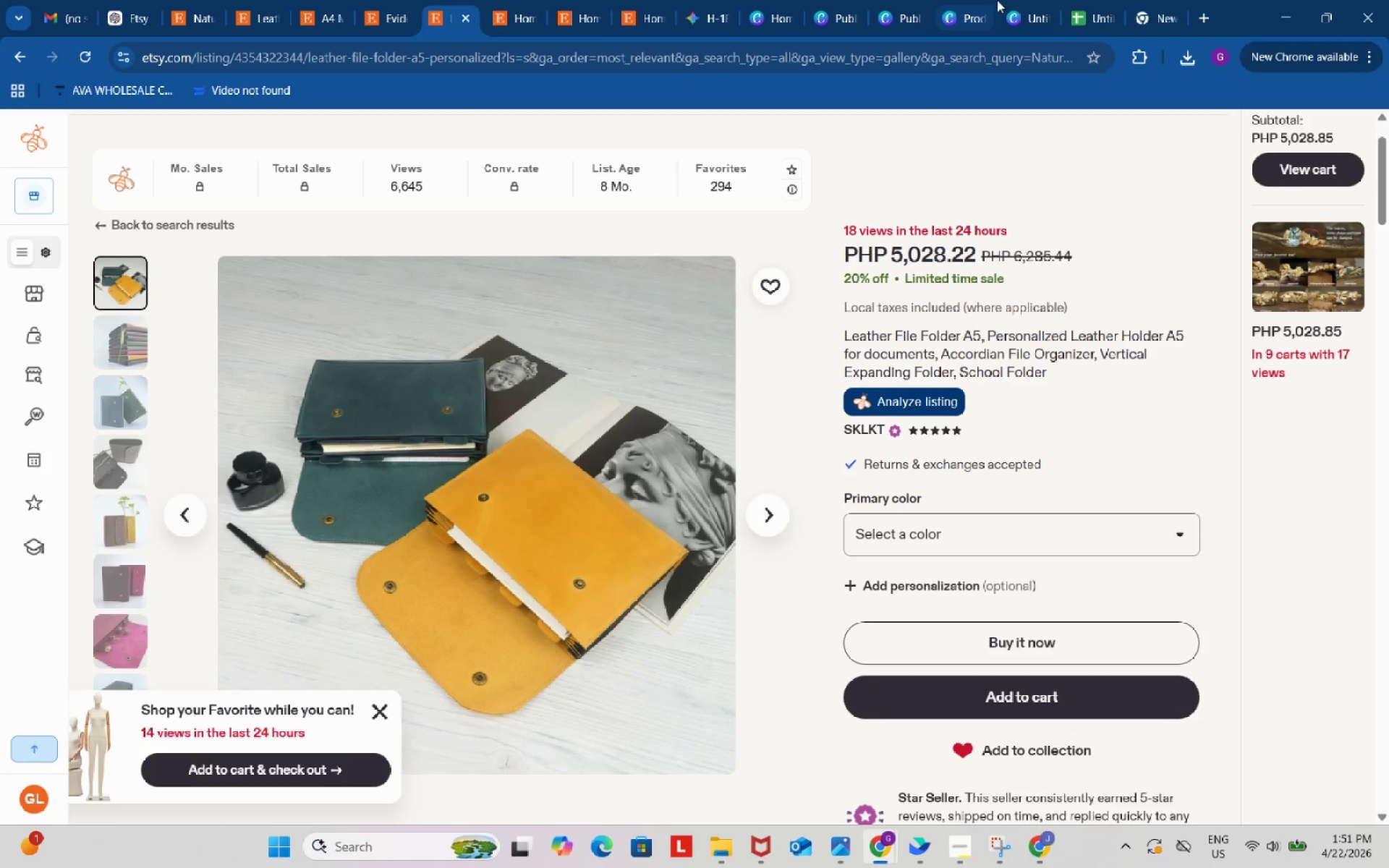 
left_click([1024, 0])
 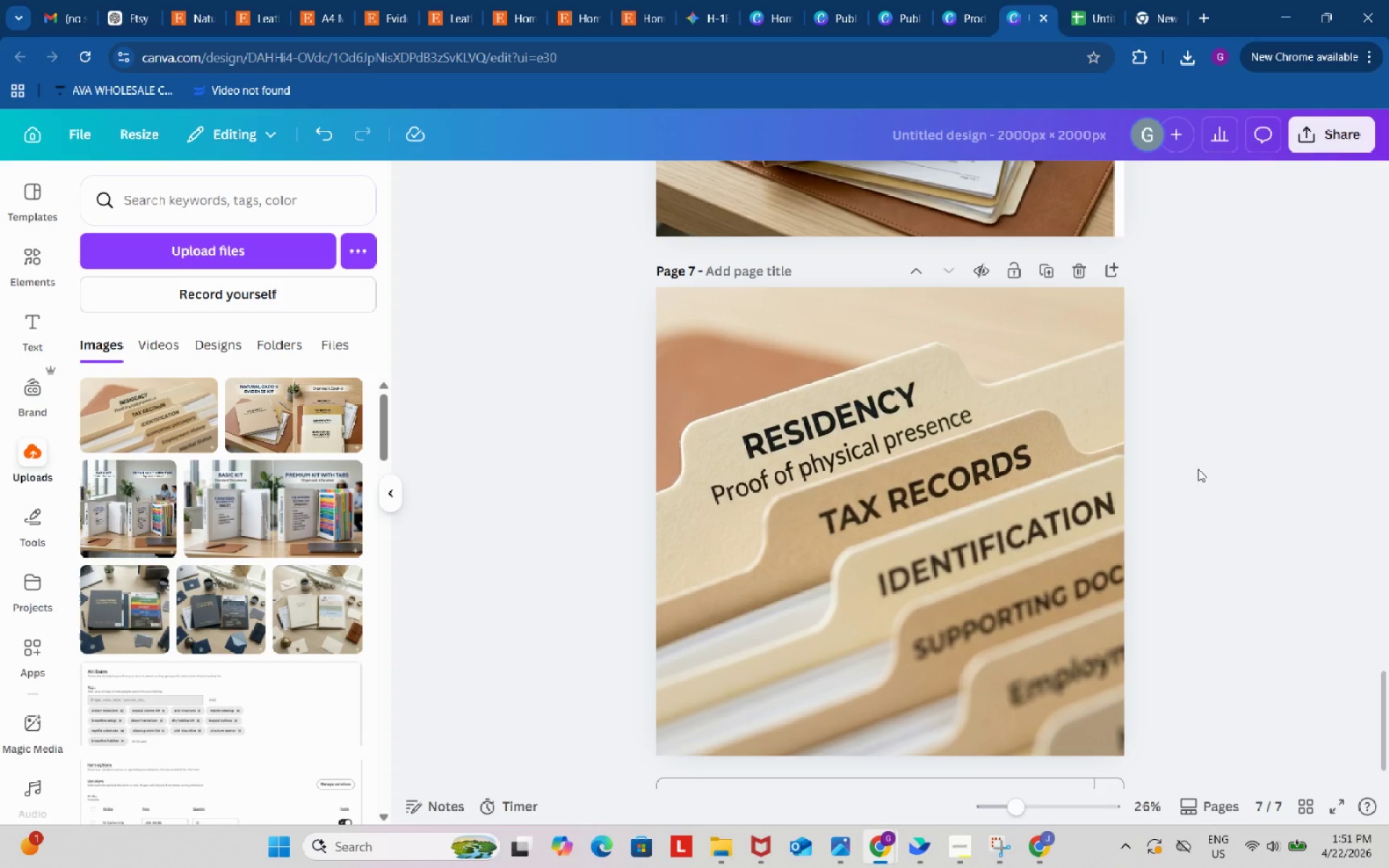 
scroll: coordinate [1234, 562], scroll_direction: up, amount: 50.0
 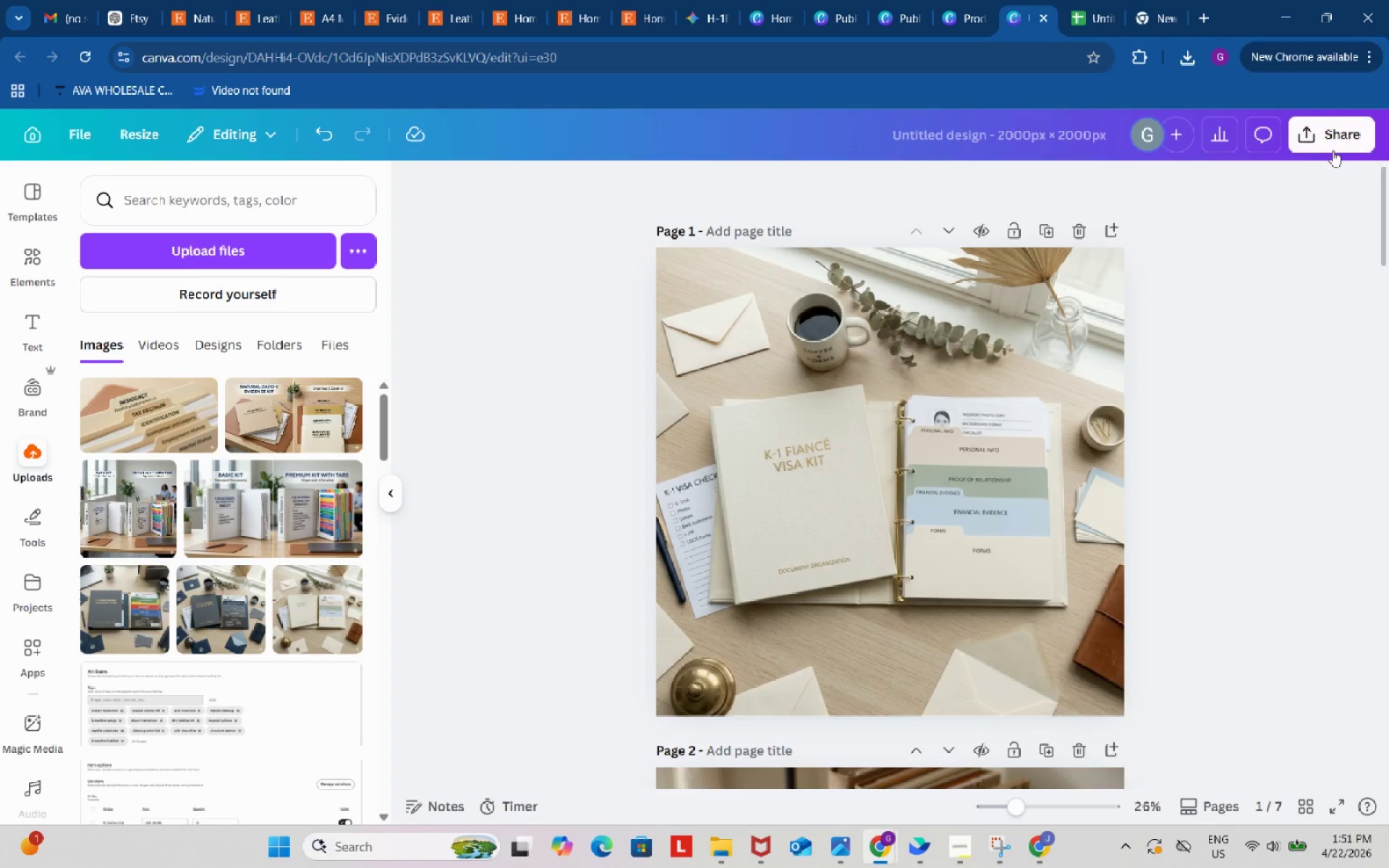 
left_click([1333, 145])
 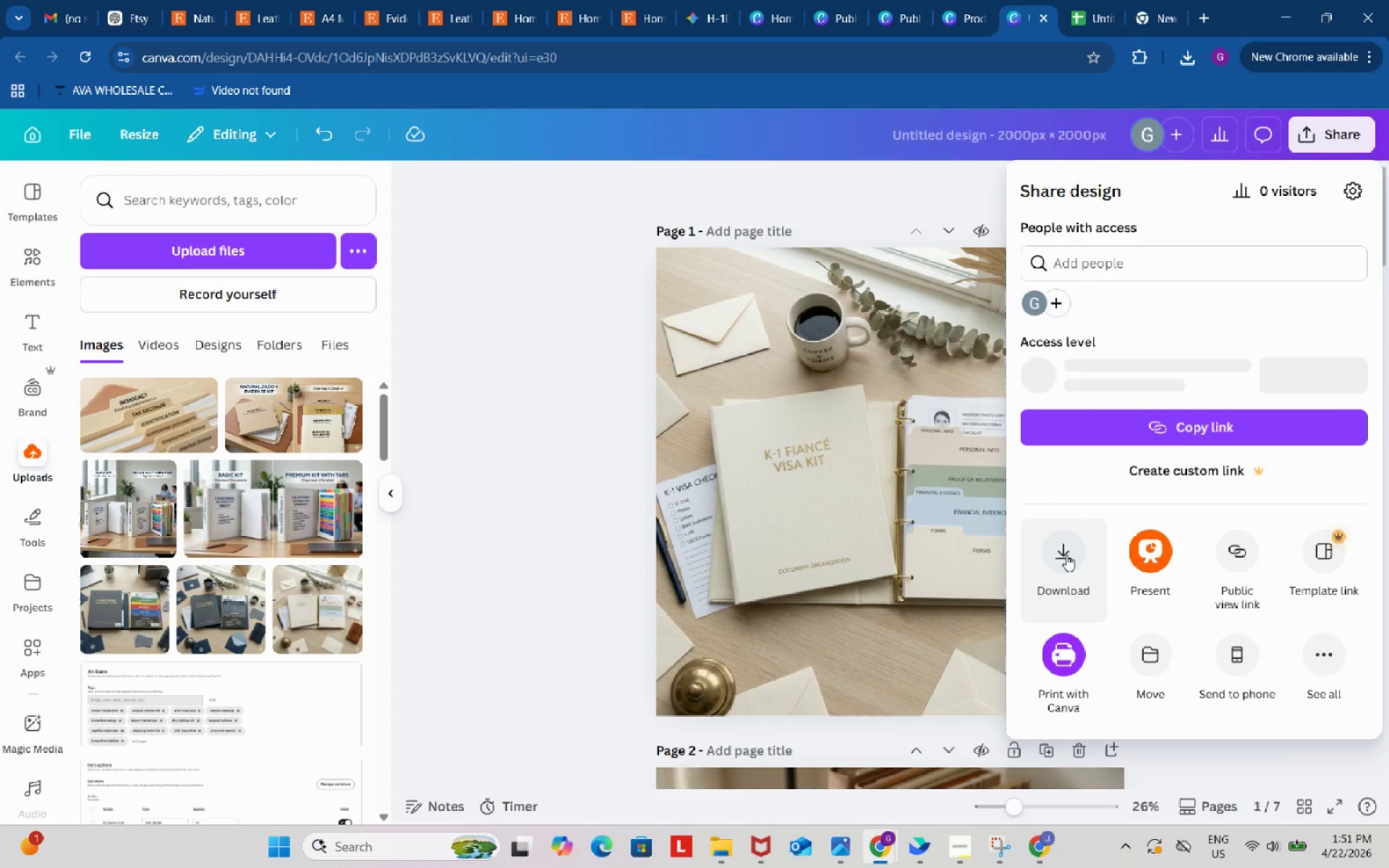 
left_click([1066, 555])
 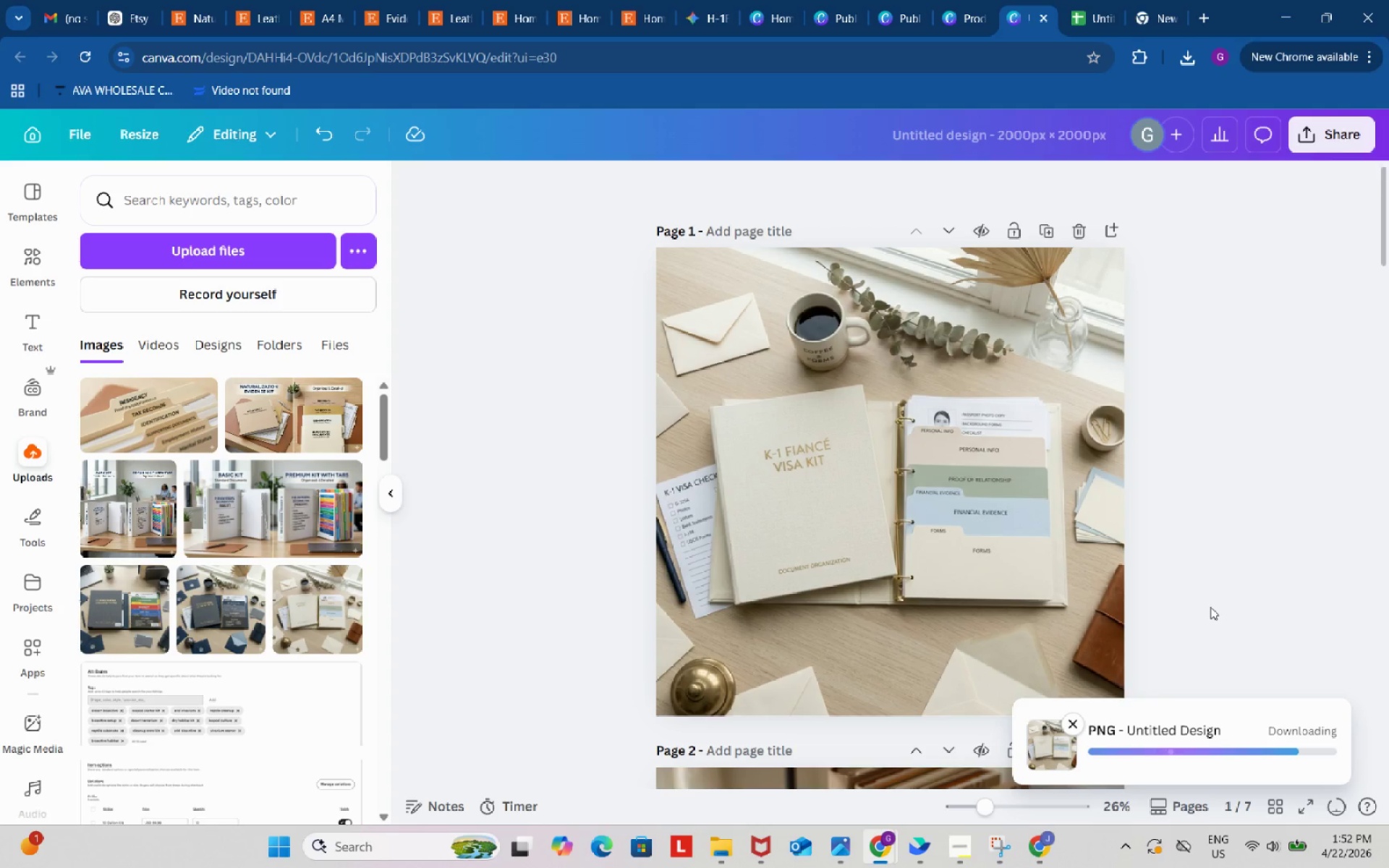 
wait(18.56)
 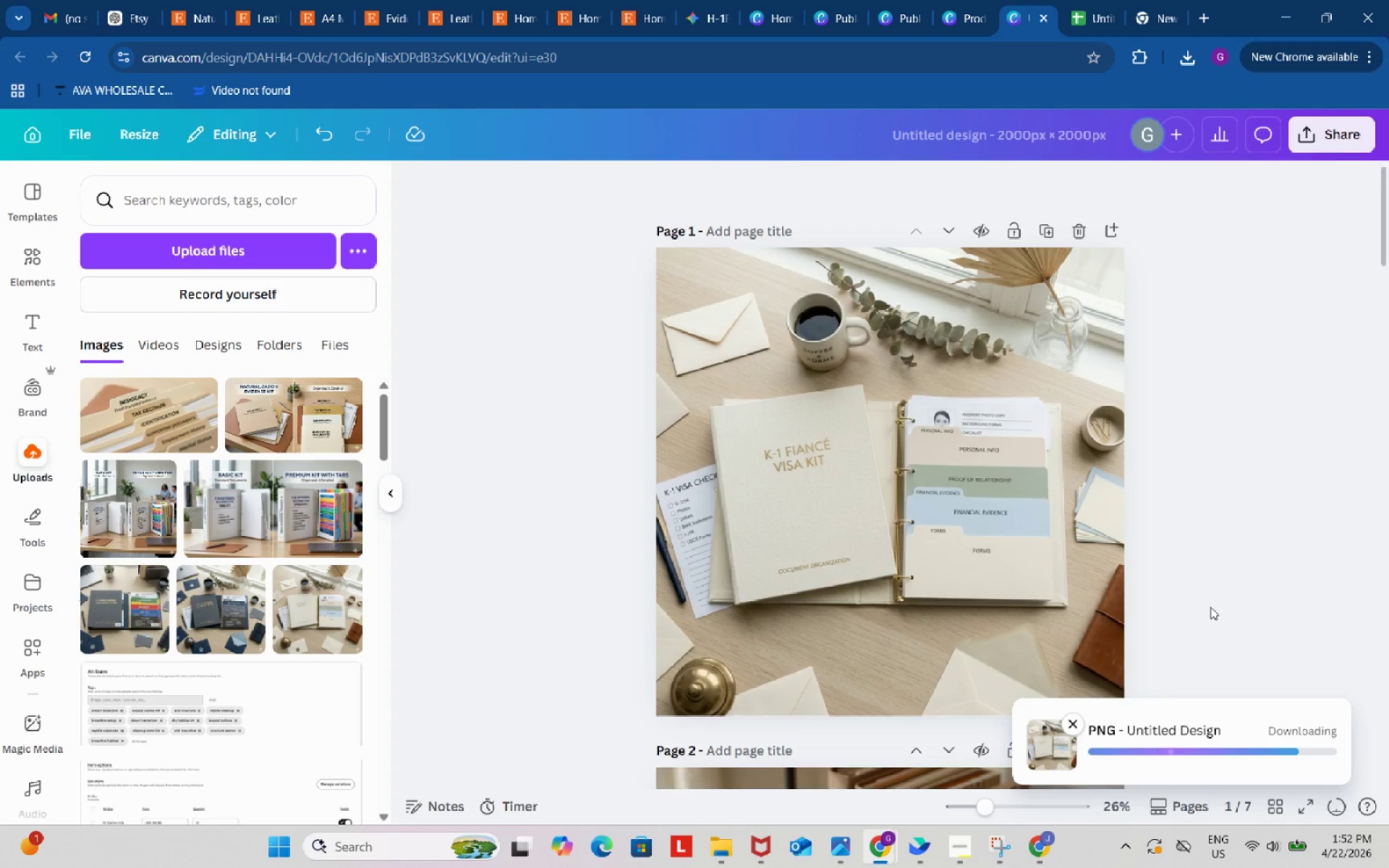 
left_click([1049, 845])
 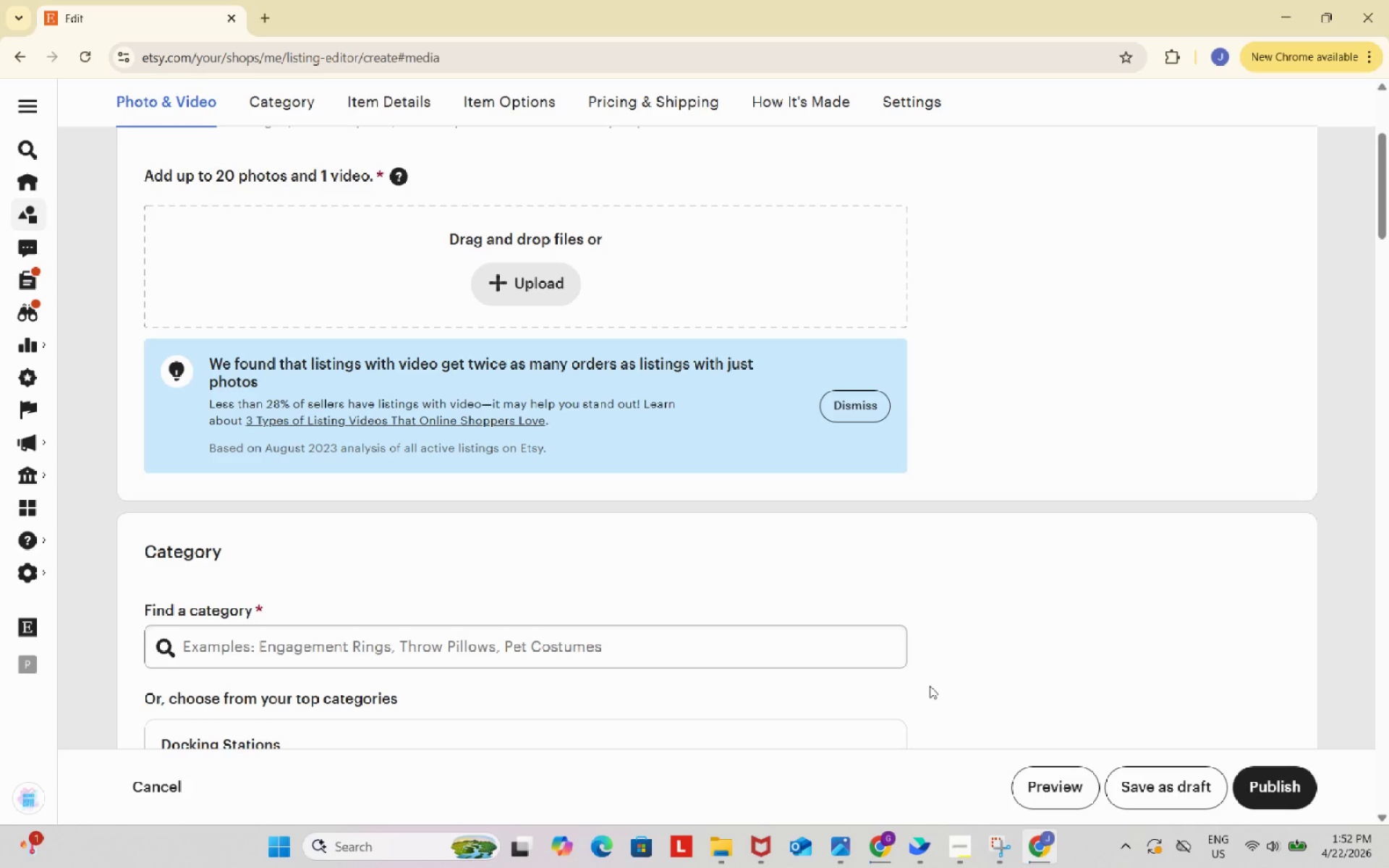 
wait(8.16)
 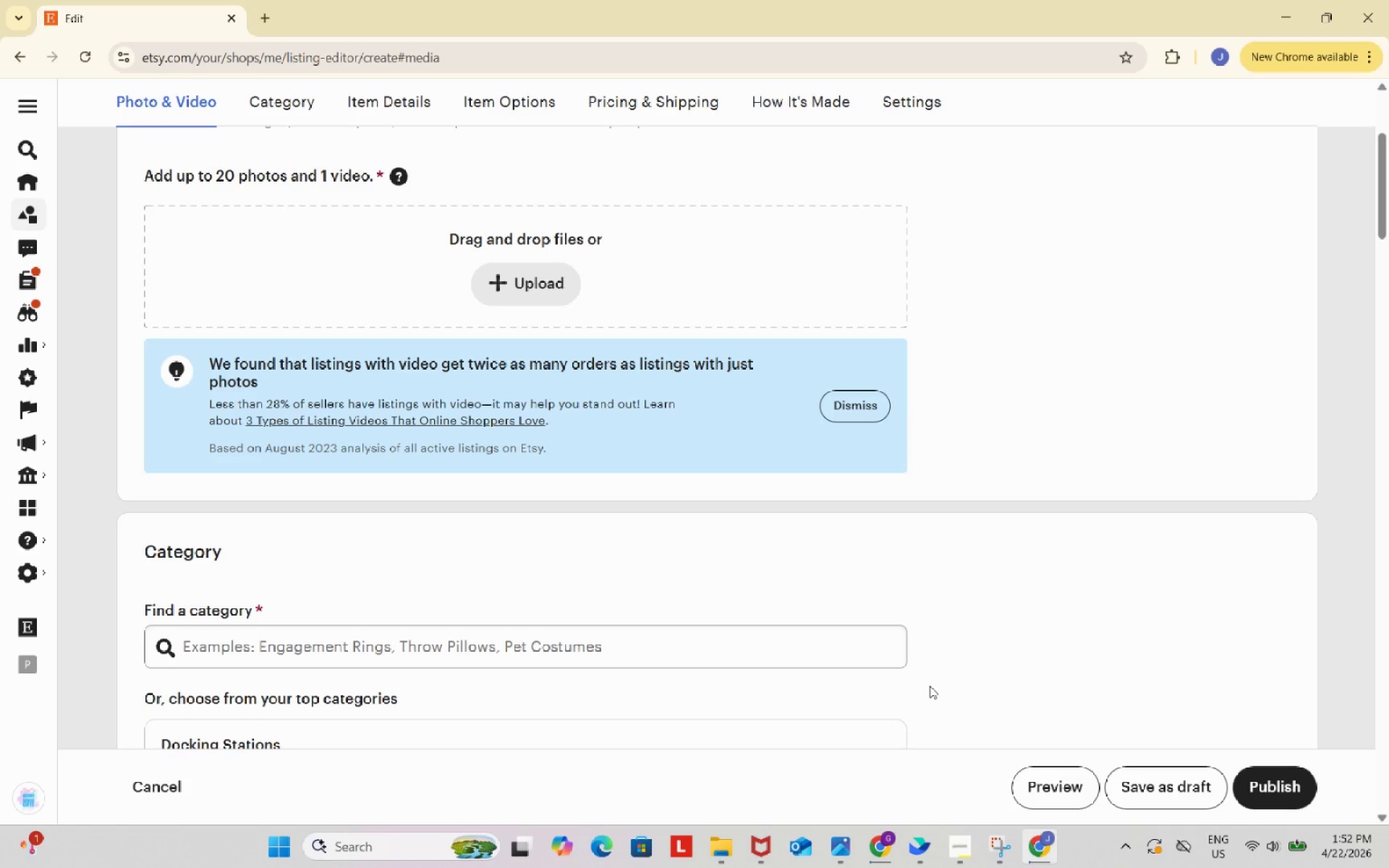 
left_click([953, 836])